 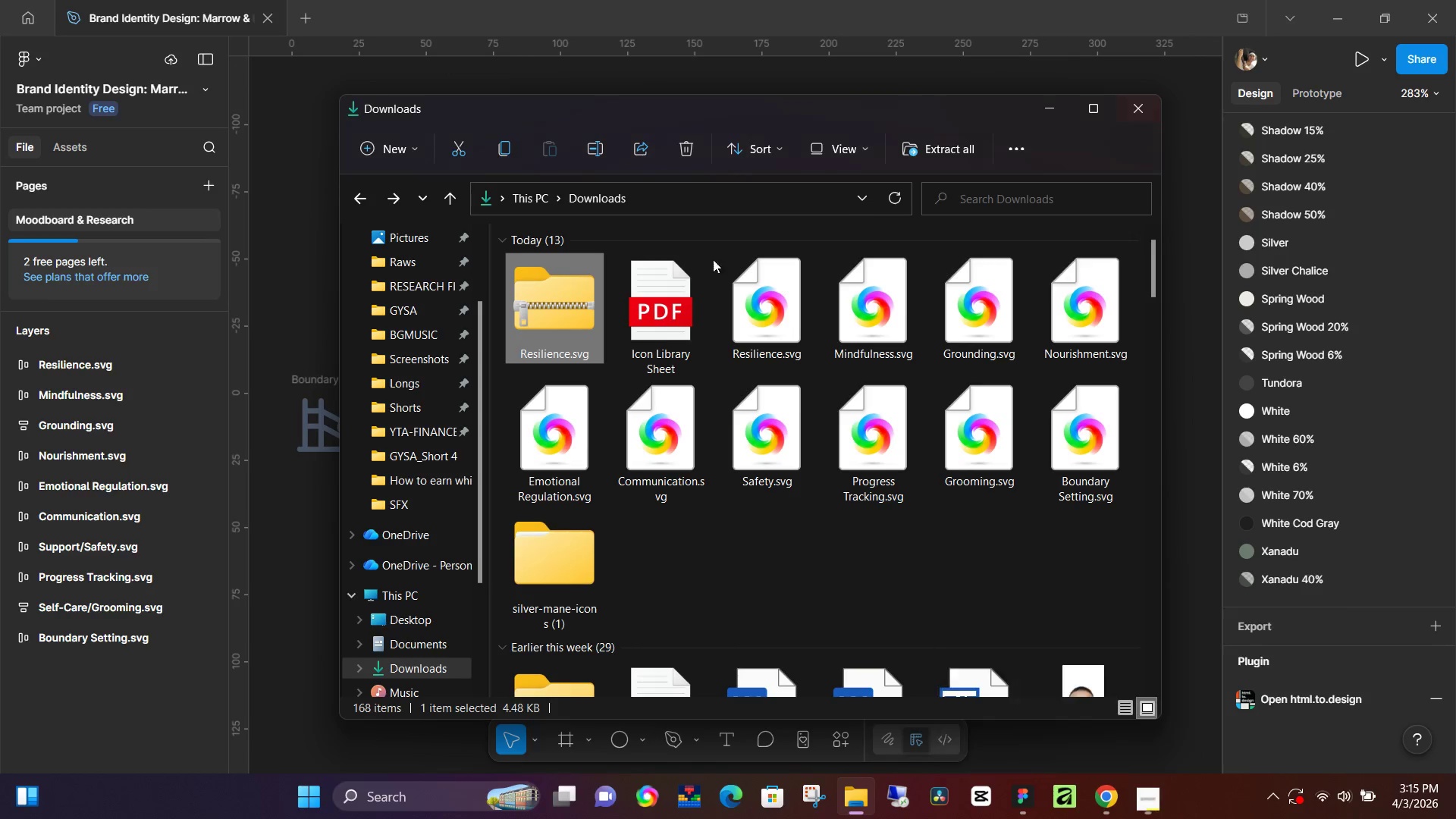 
left_click([557, 293])
 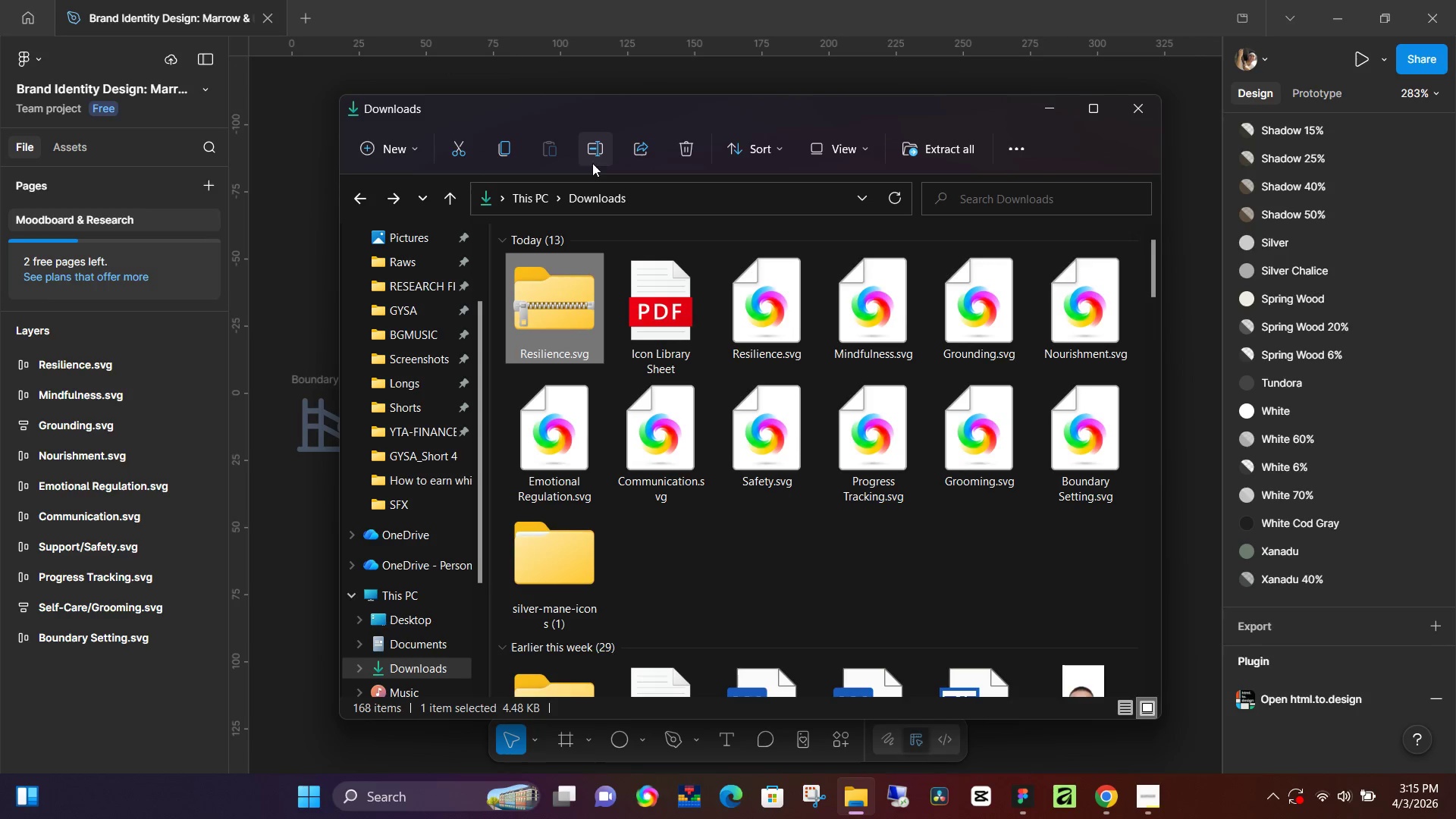 
left_click([600, 149])
 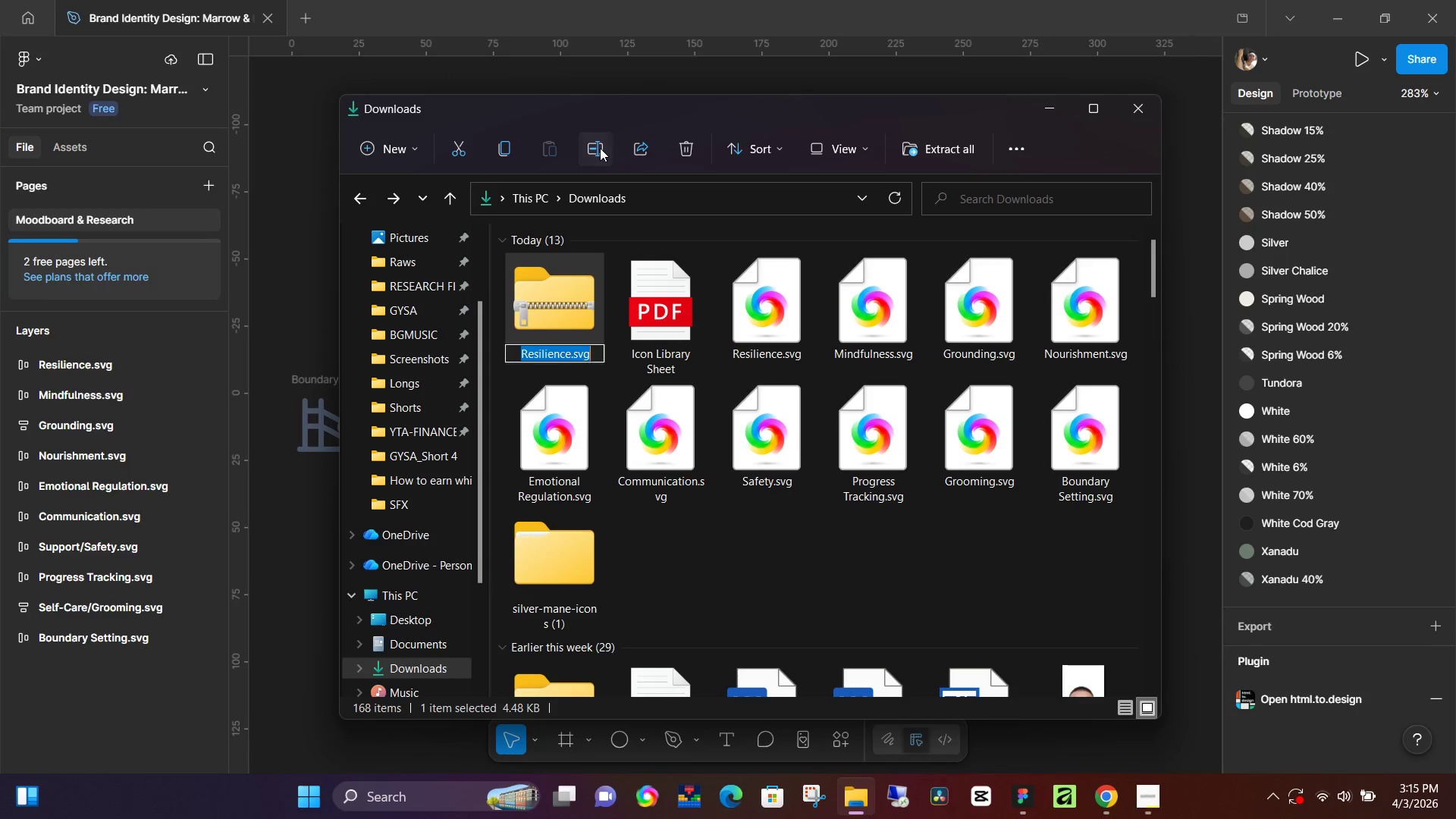 
key(Control+V)
 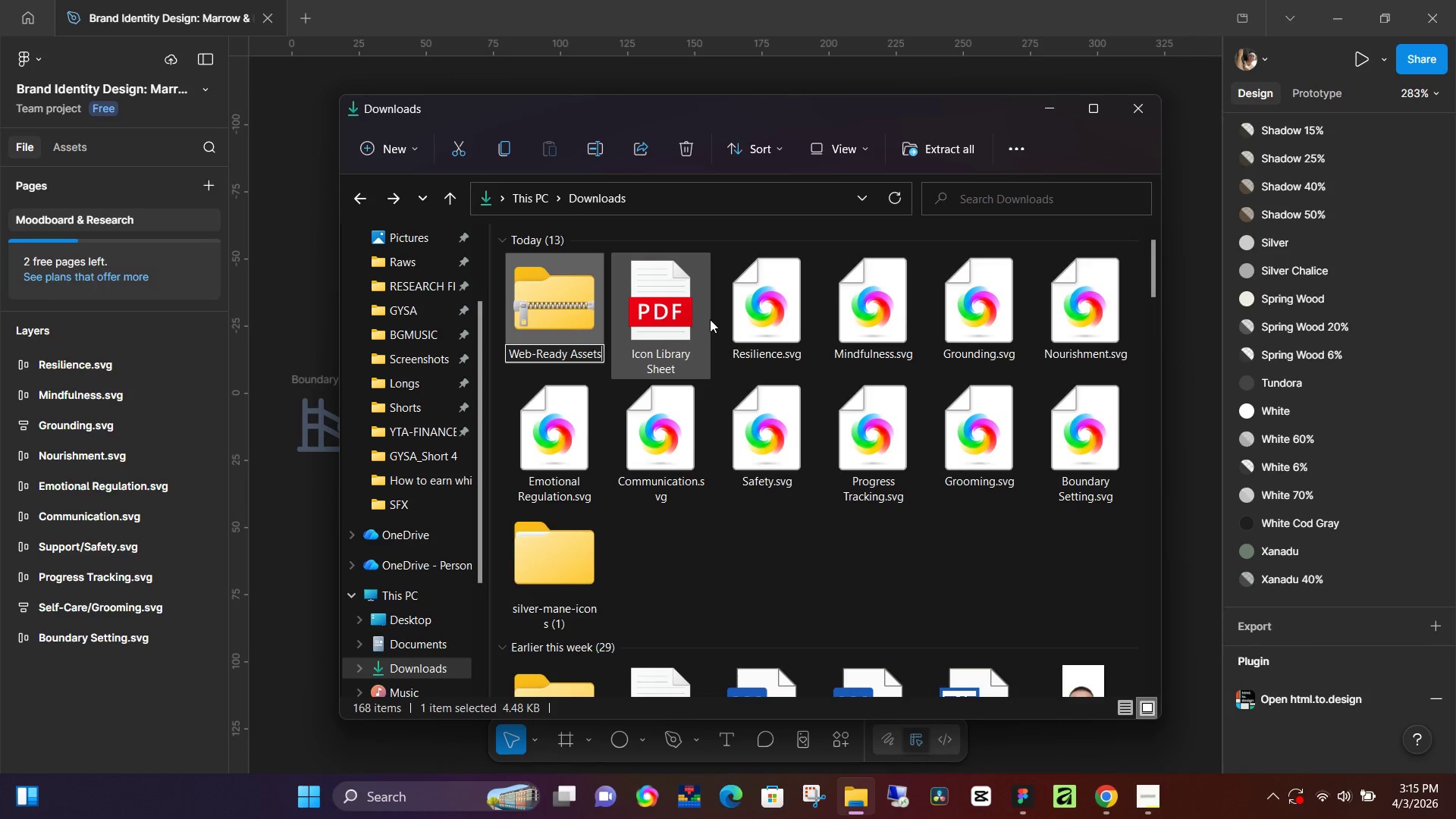 
key(NumpadEnter)
 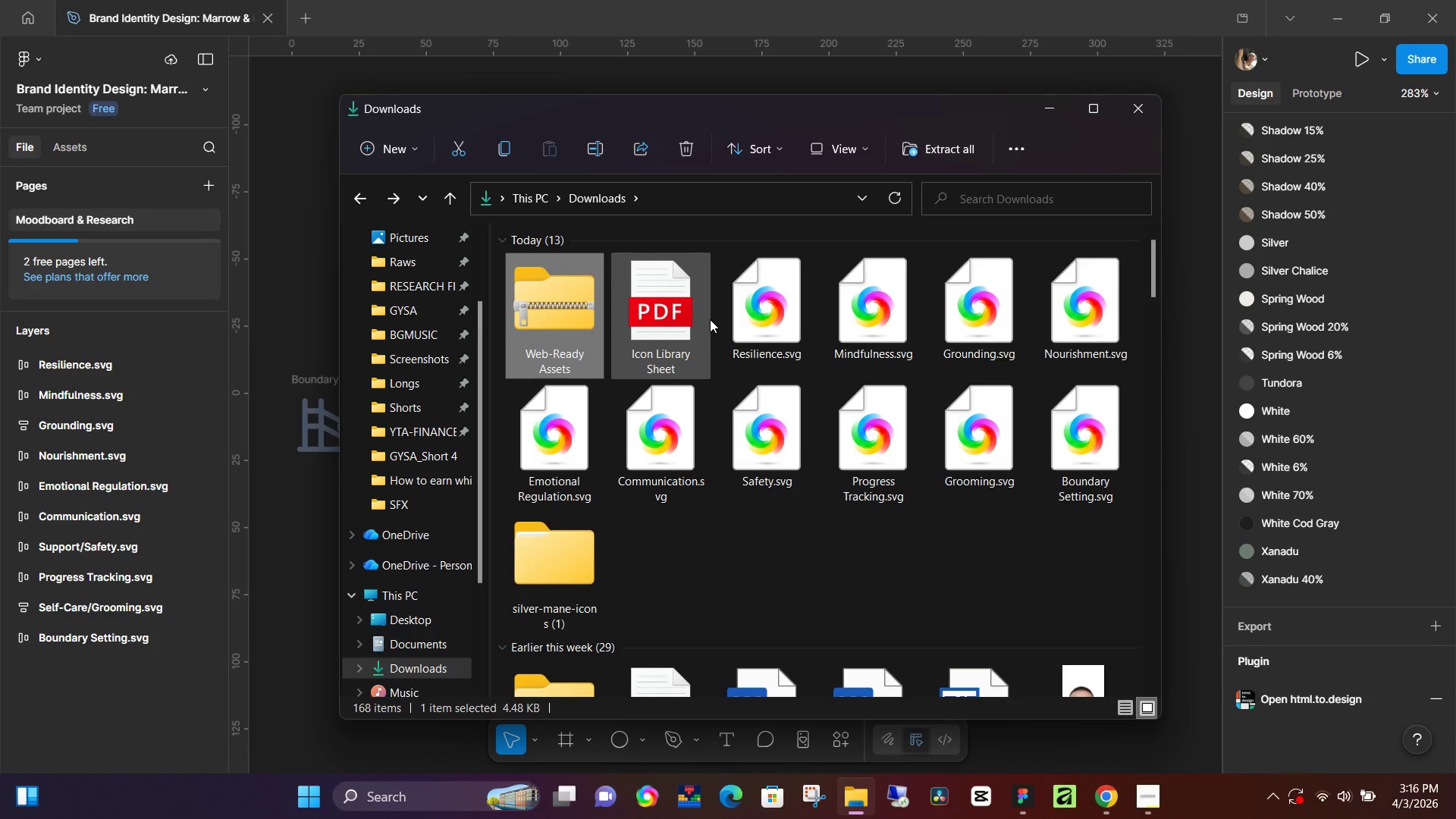 
wait(50.41)
 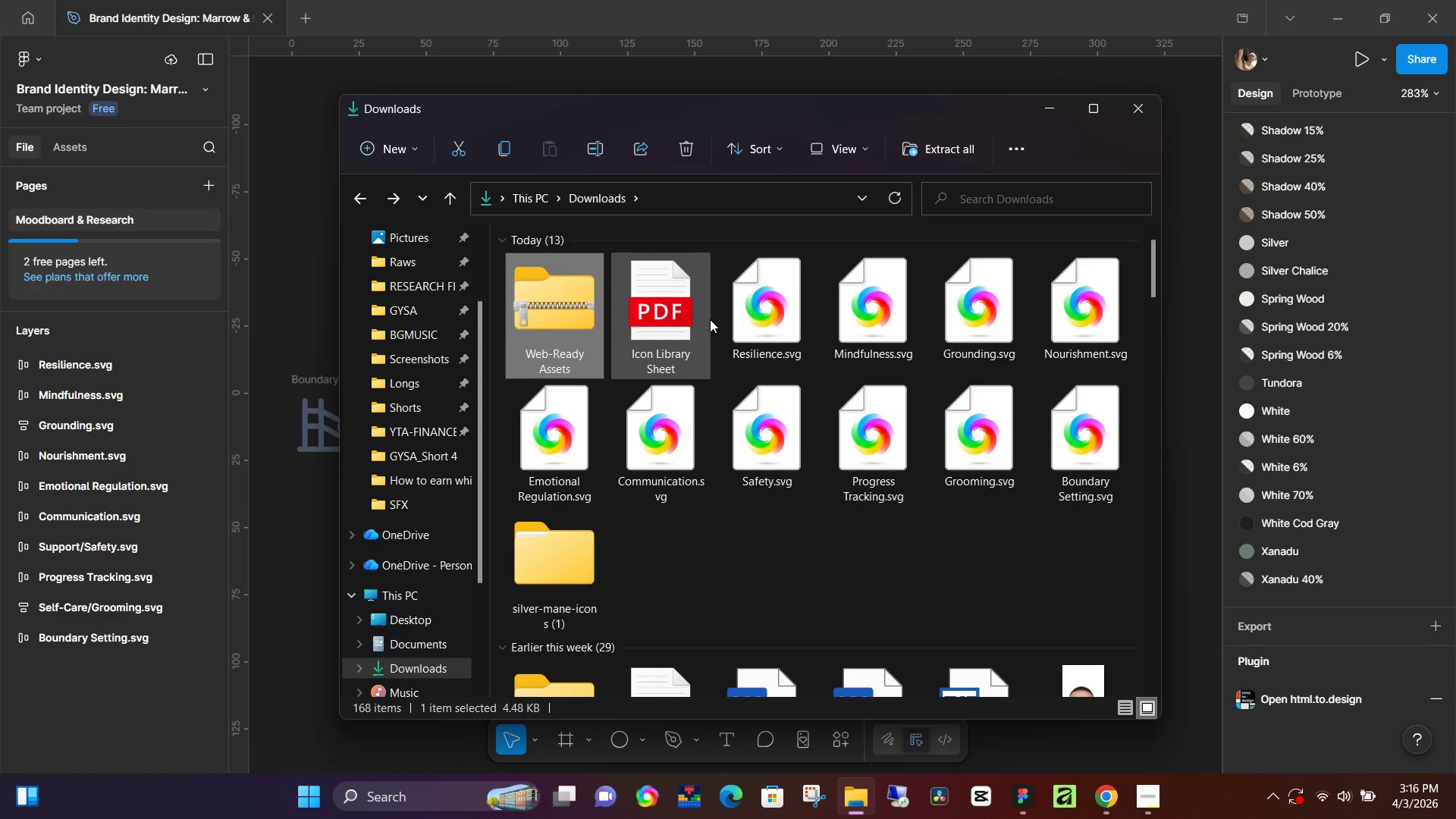 
left_click([299, 272])
 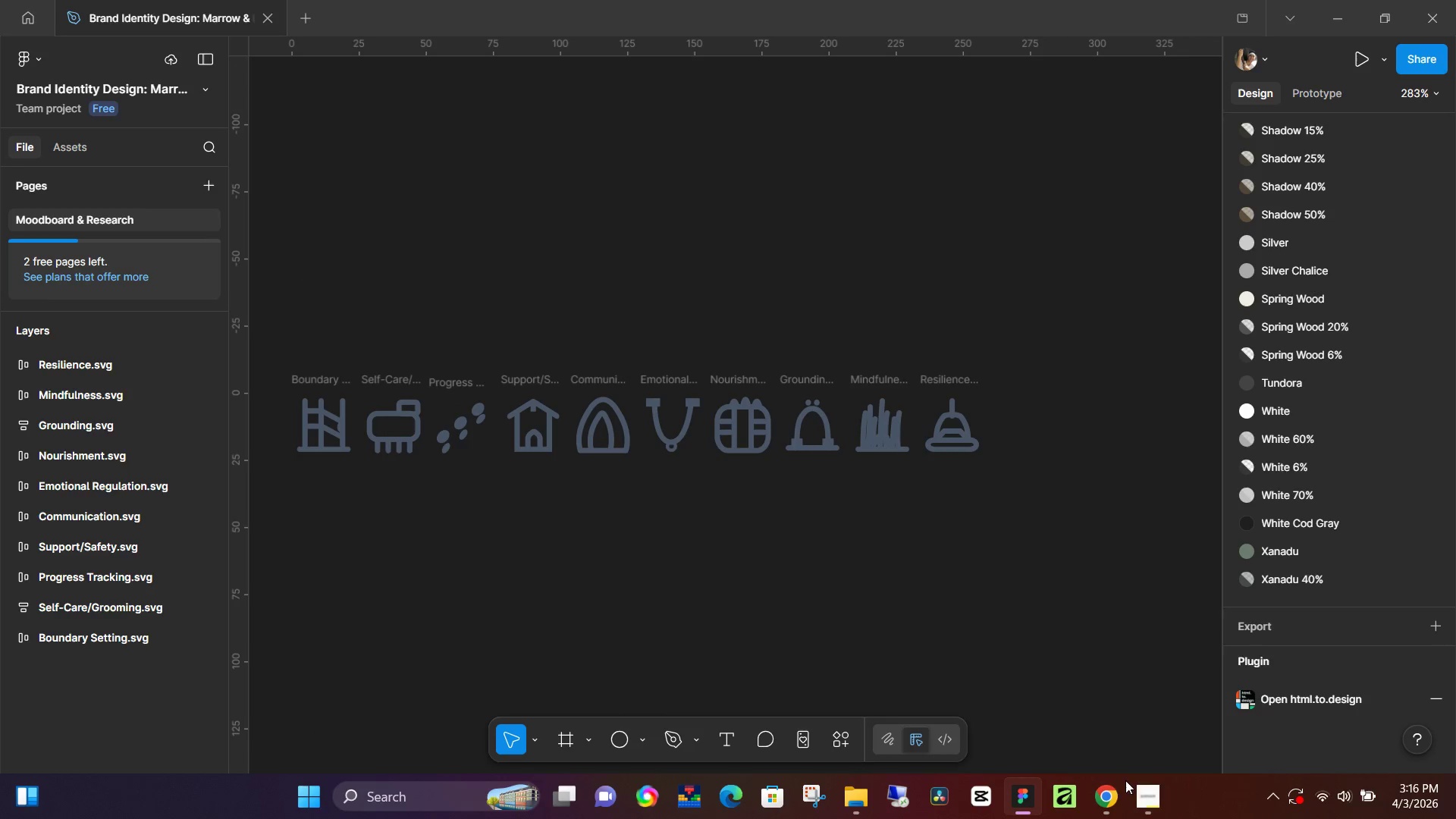 
left_click([1151, 799])